 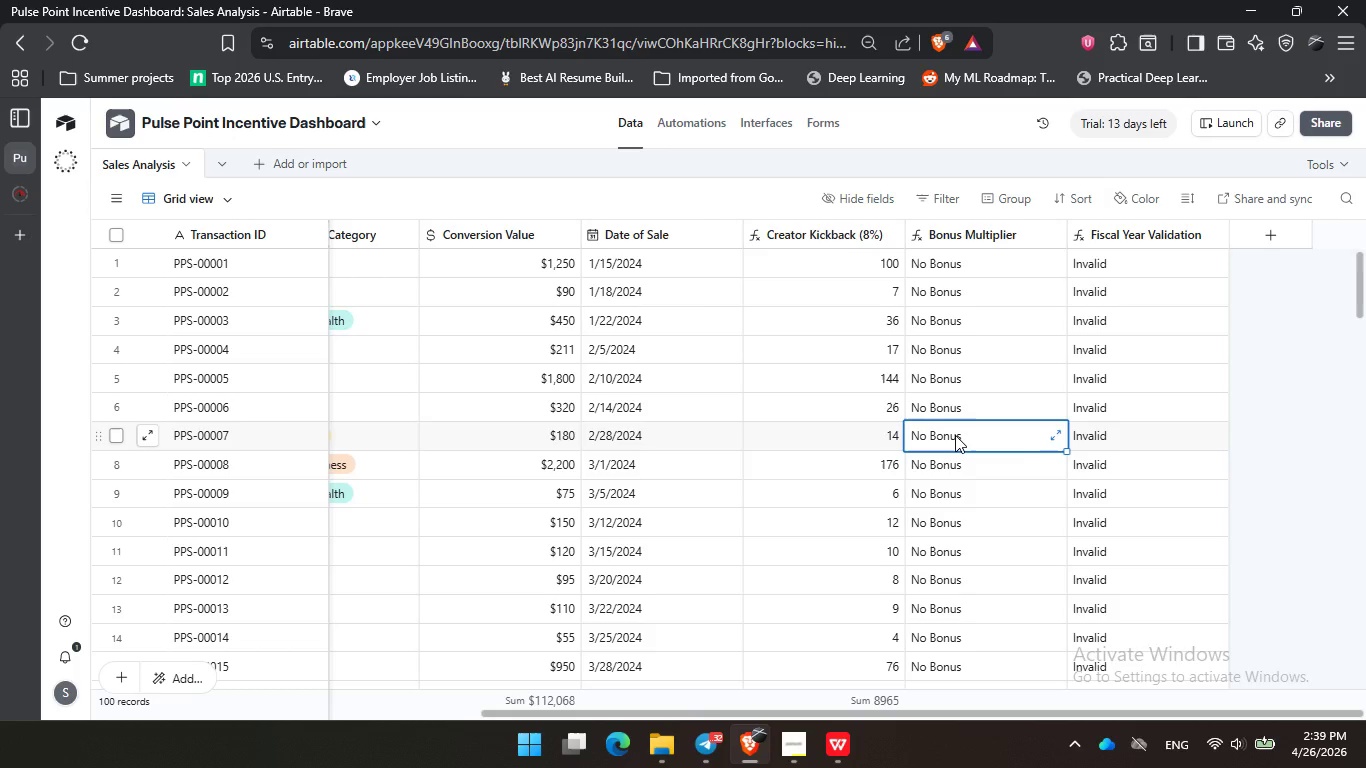 
double_click([832, 442])
 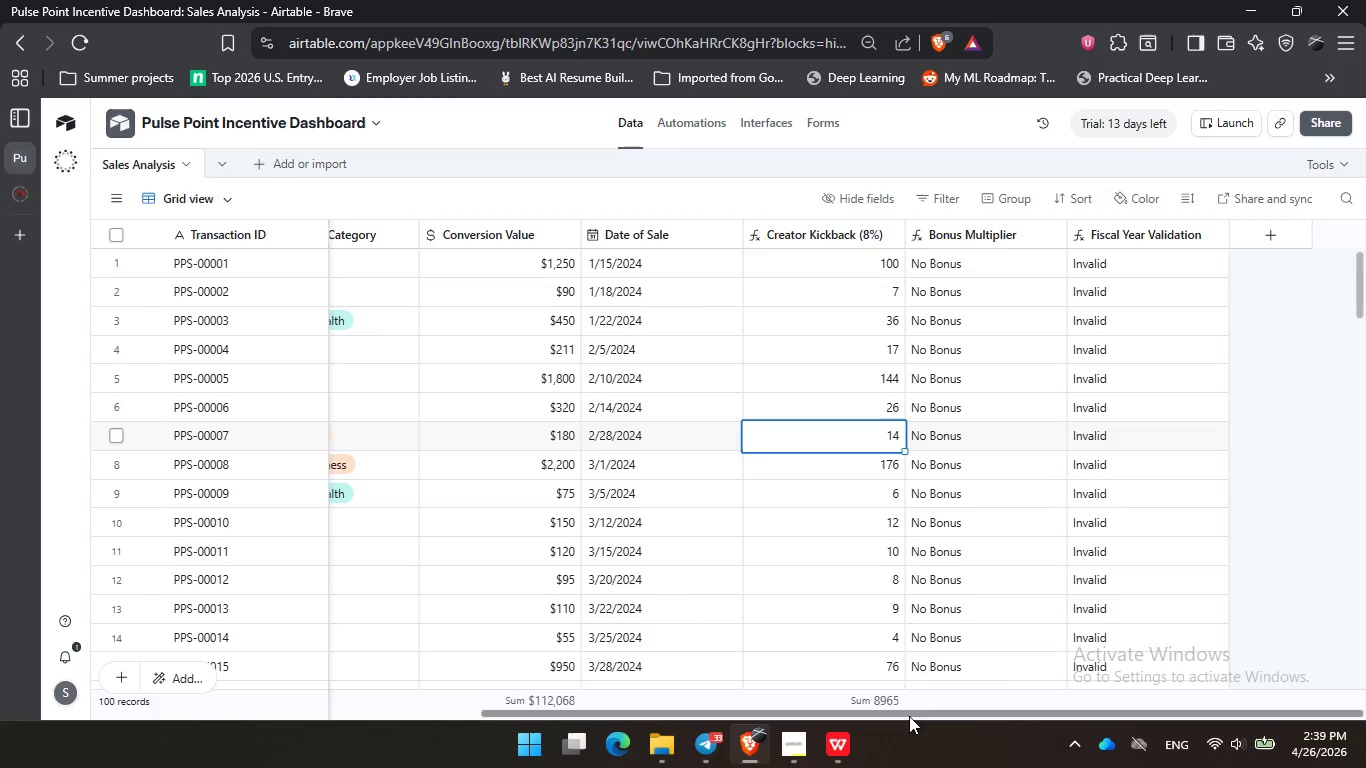 
left_click_drag(start_coordinate=[915, 712], to_coordinate=[488, 646])
 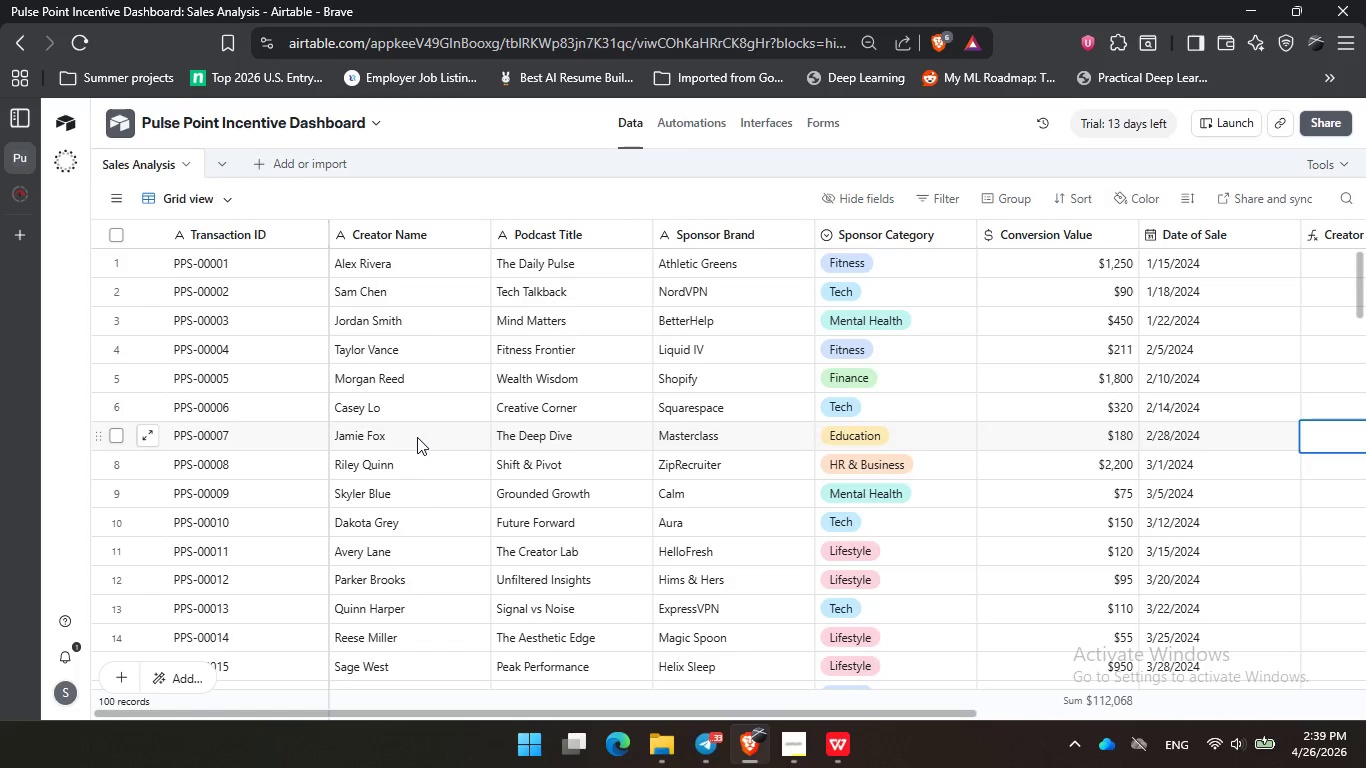 
left_click([425, 406])
 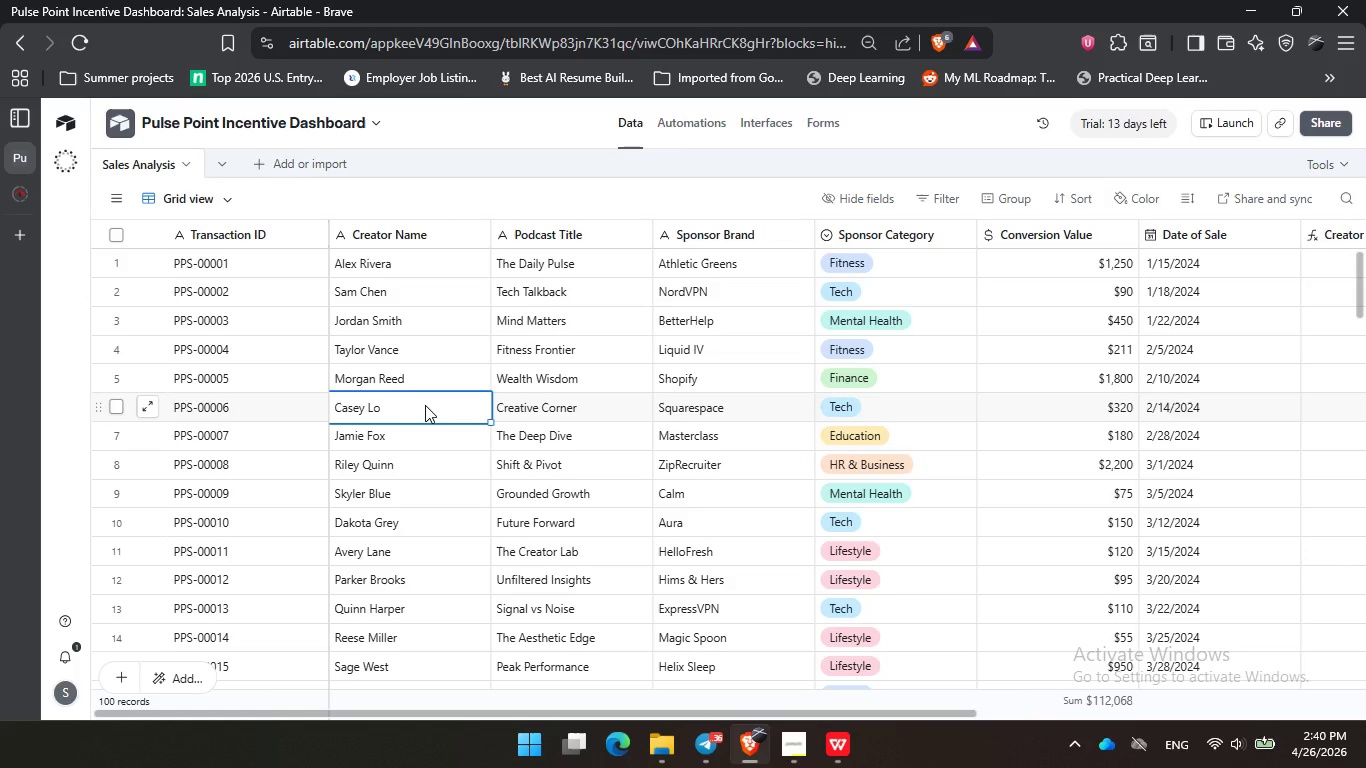 
scroll: coordinate [417, 437], scroll_direction: up, amount: 4.0
 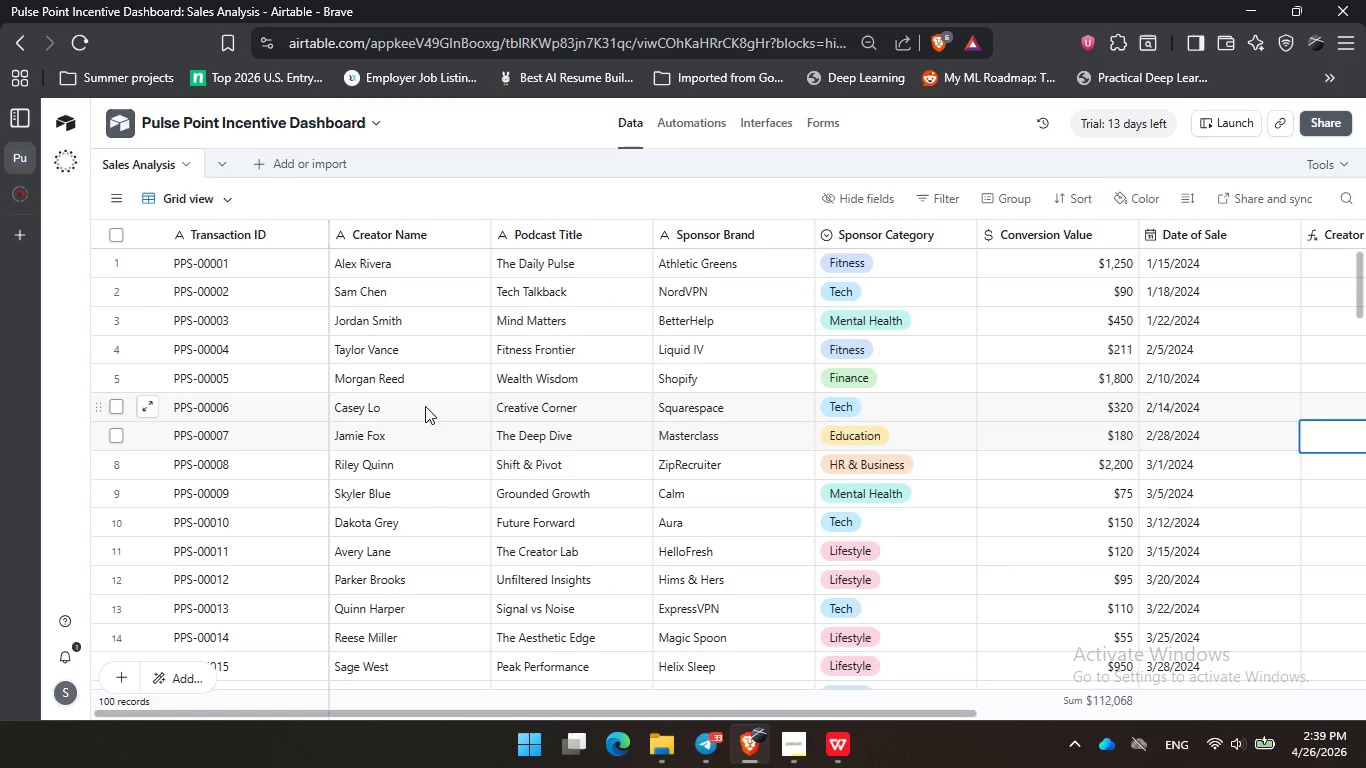 
wait(57.51)
 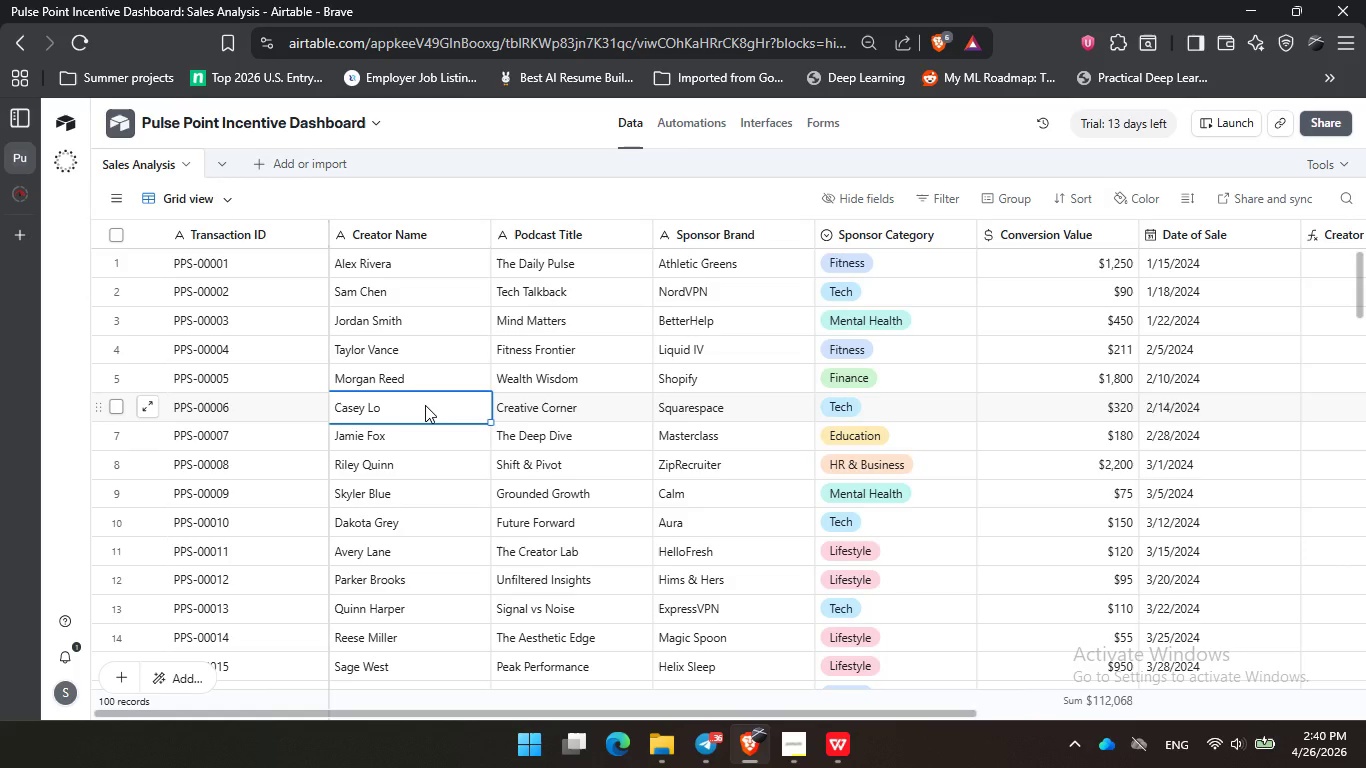 
left_click([538, 330])
 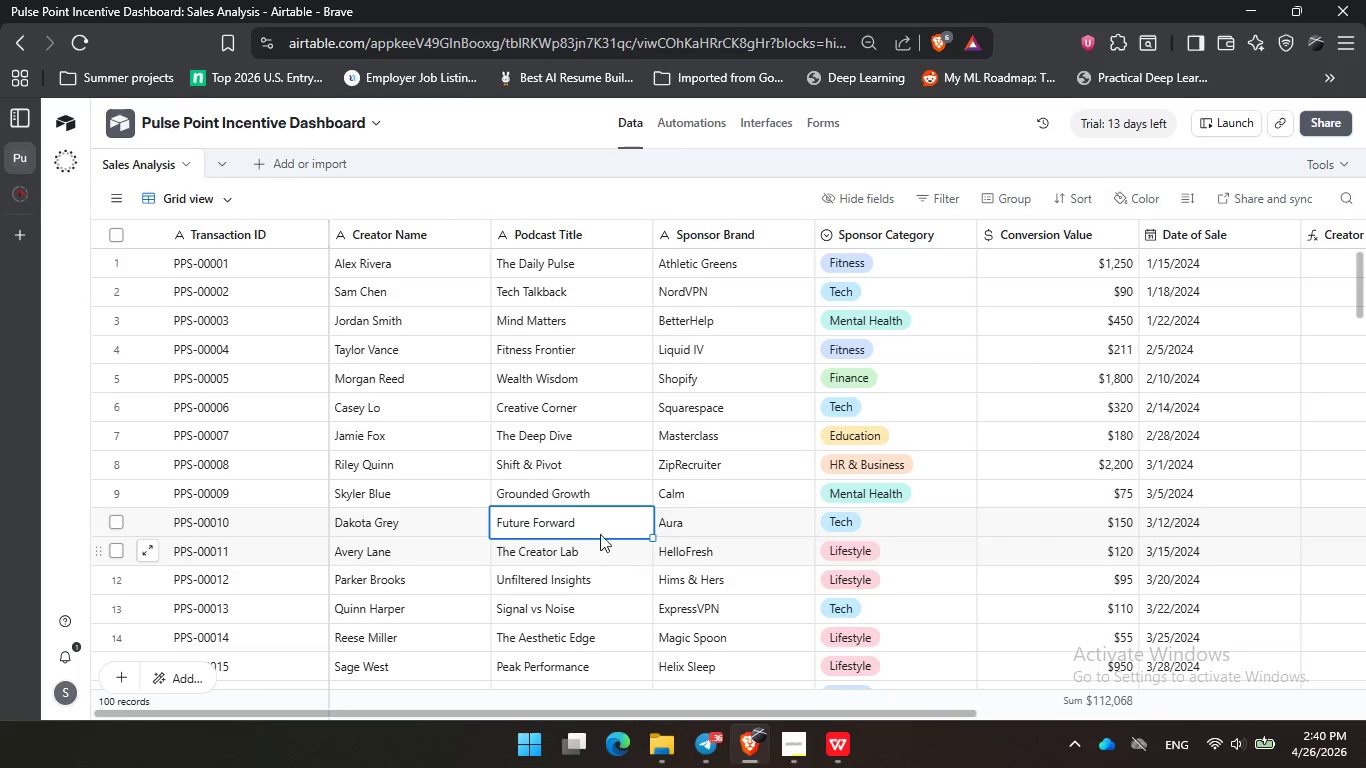 
left_click([585, 469])
 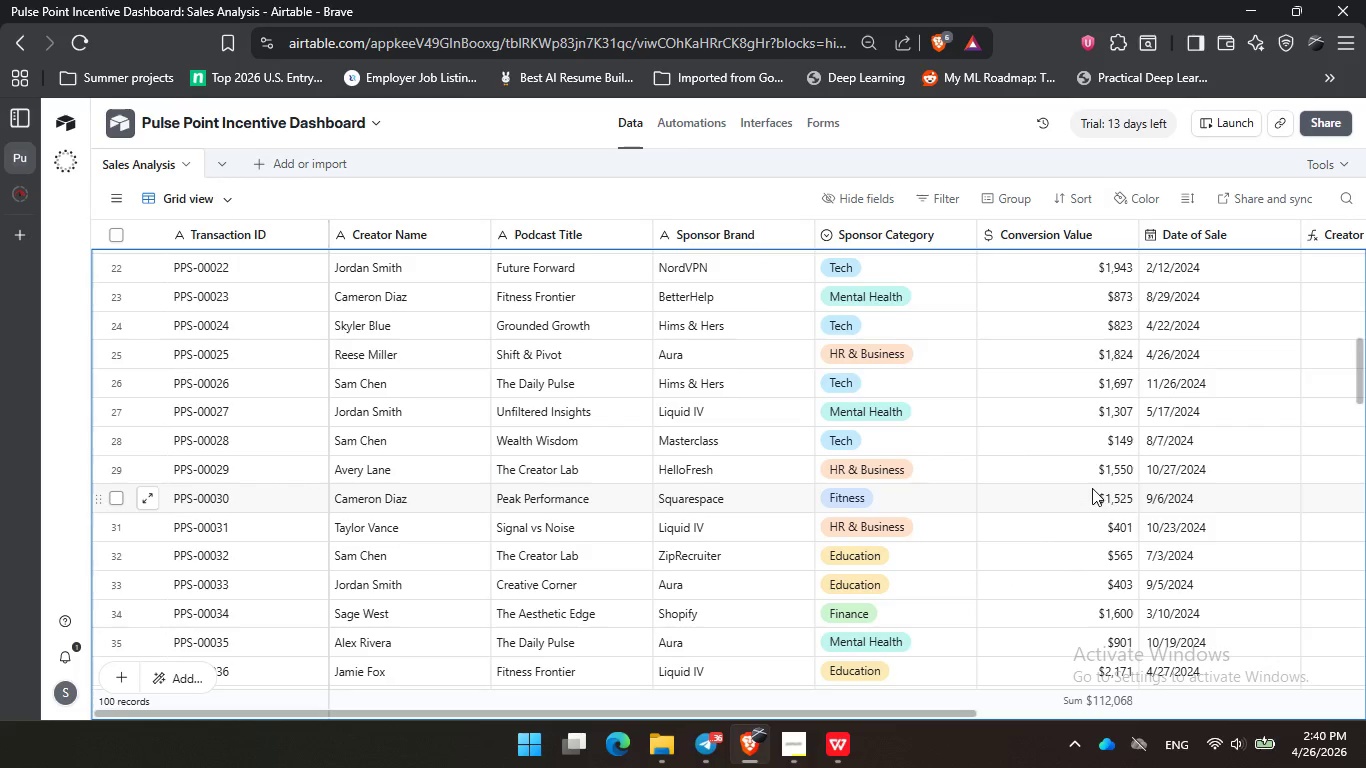 
scroll: coordinate [351, 364], scroll_direction: down, amount: 6.0
 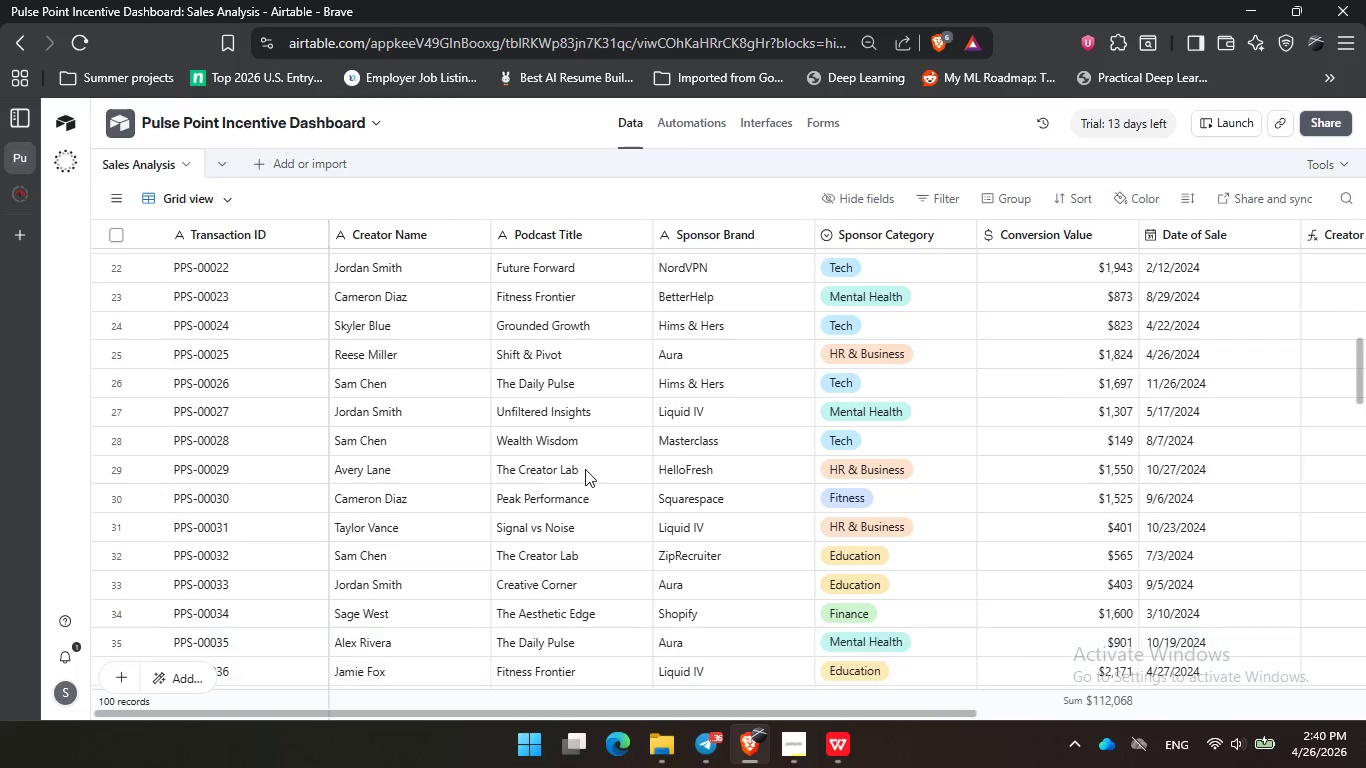 
left_click([1092, 488])
 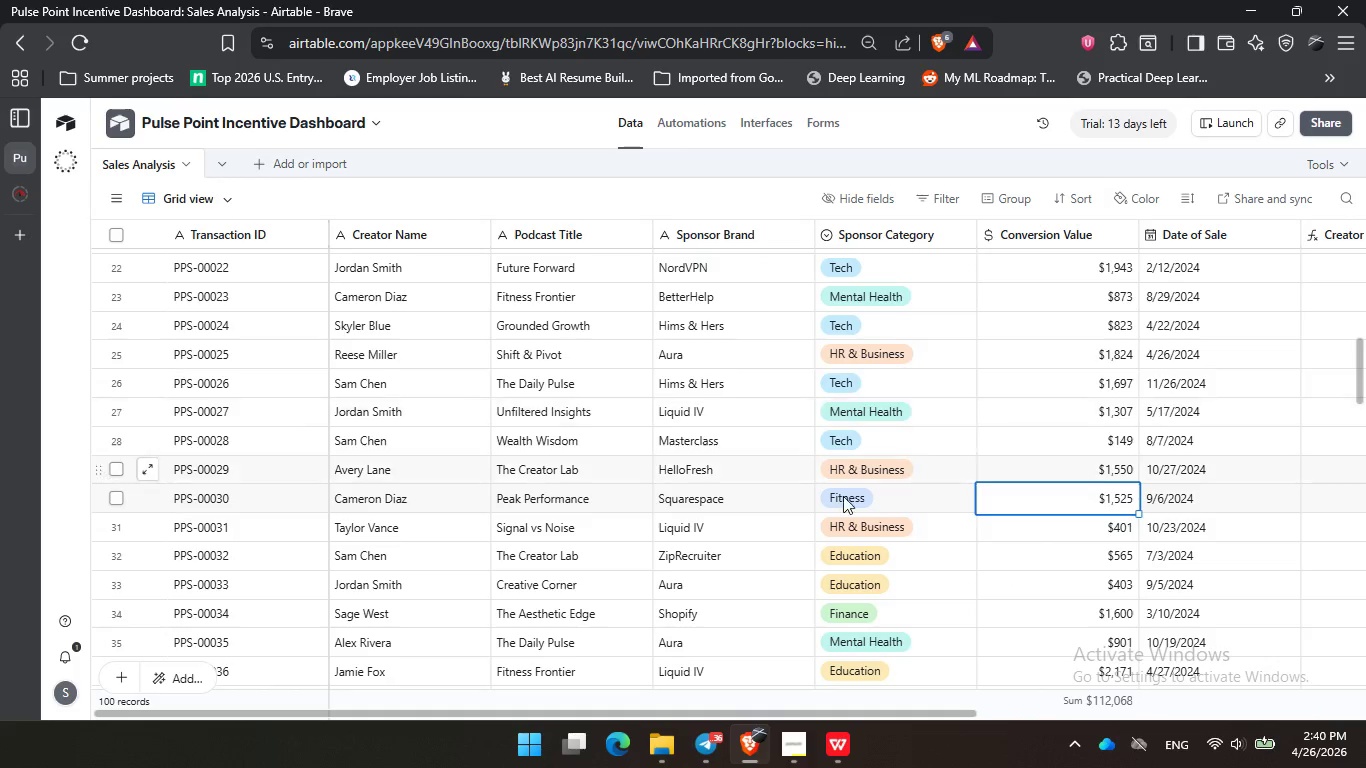 
scroll: coordinate [743, 524], scroll_direction: down, amount: 6.0
 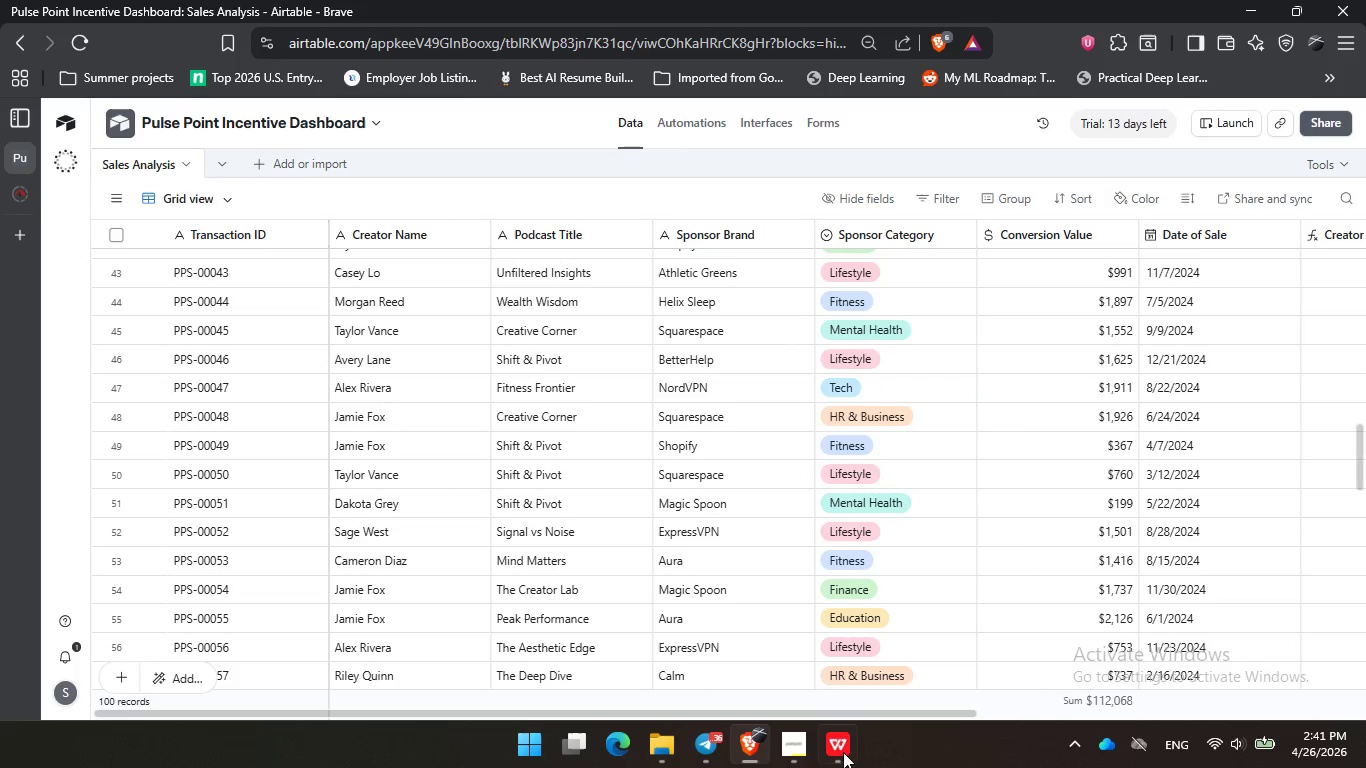 
left_click([840, 753])
 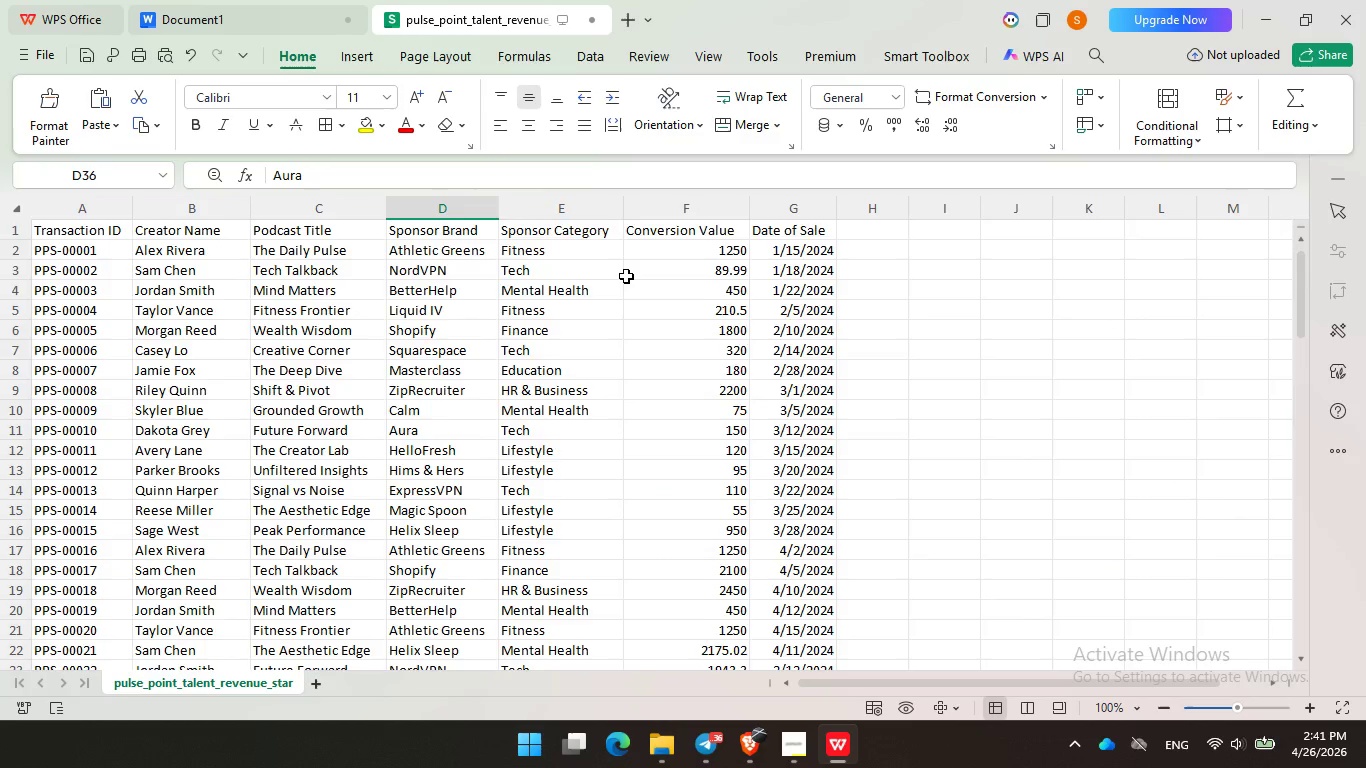 
scroll: coordinate [626, 275], scroll_direction: down, amount: 7.0
 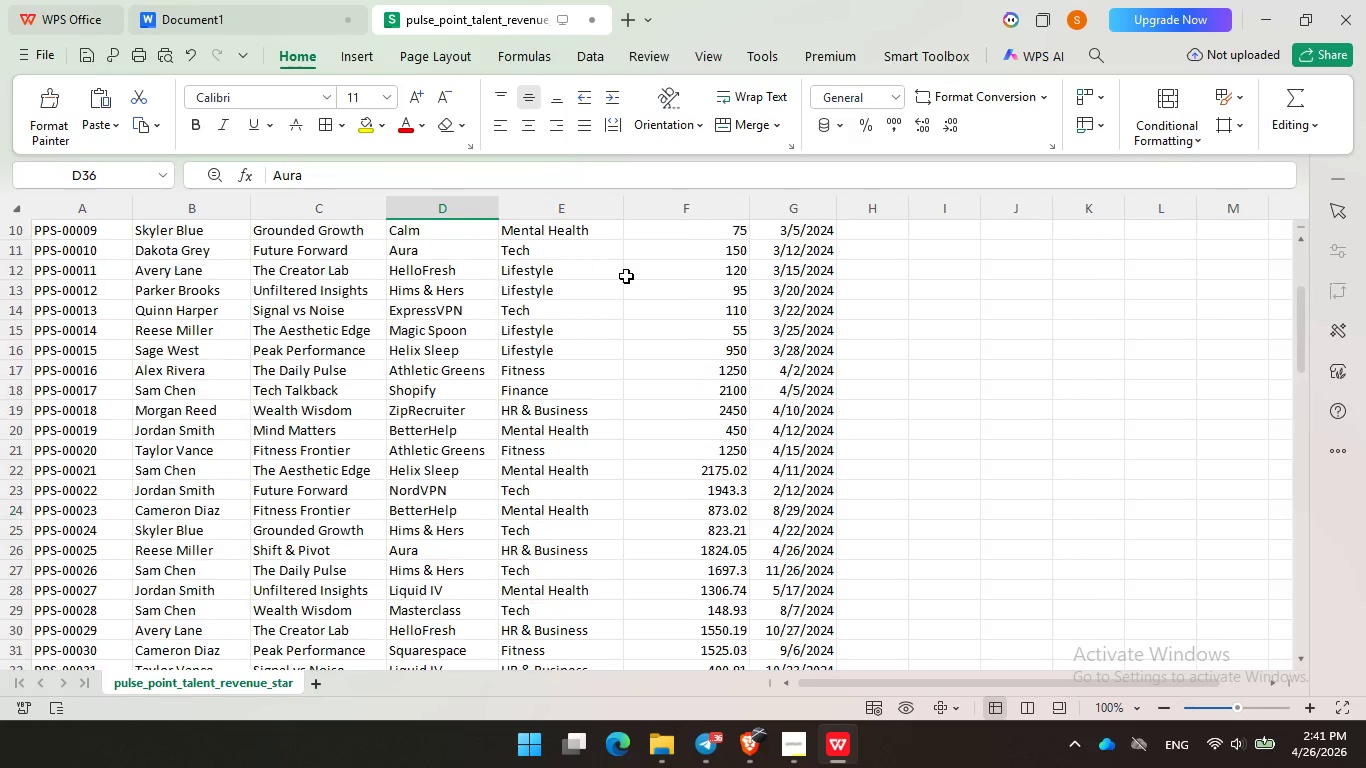 
scroll: coordinate [626, 275], scroll_direction: up, amount: 8.0
 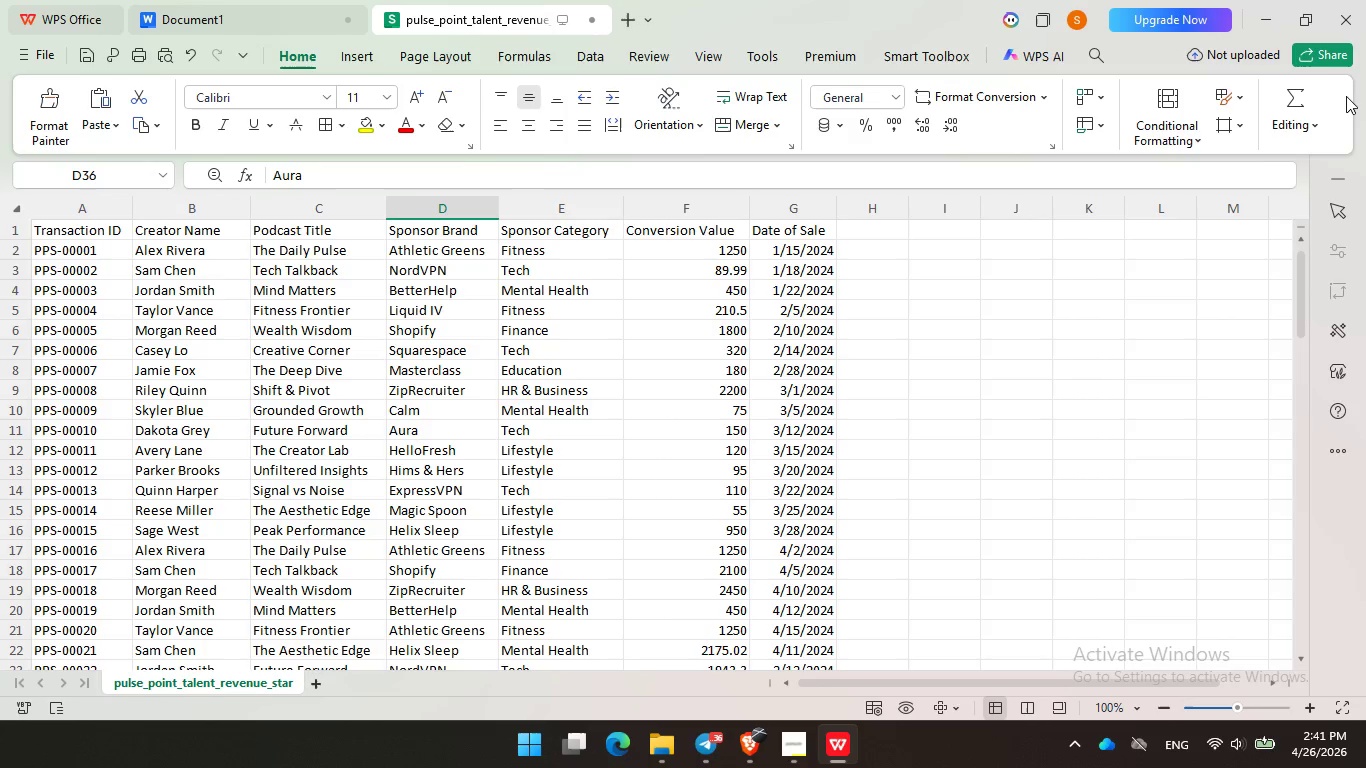 
left_click([1259, 16])
 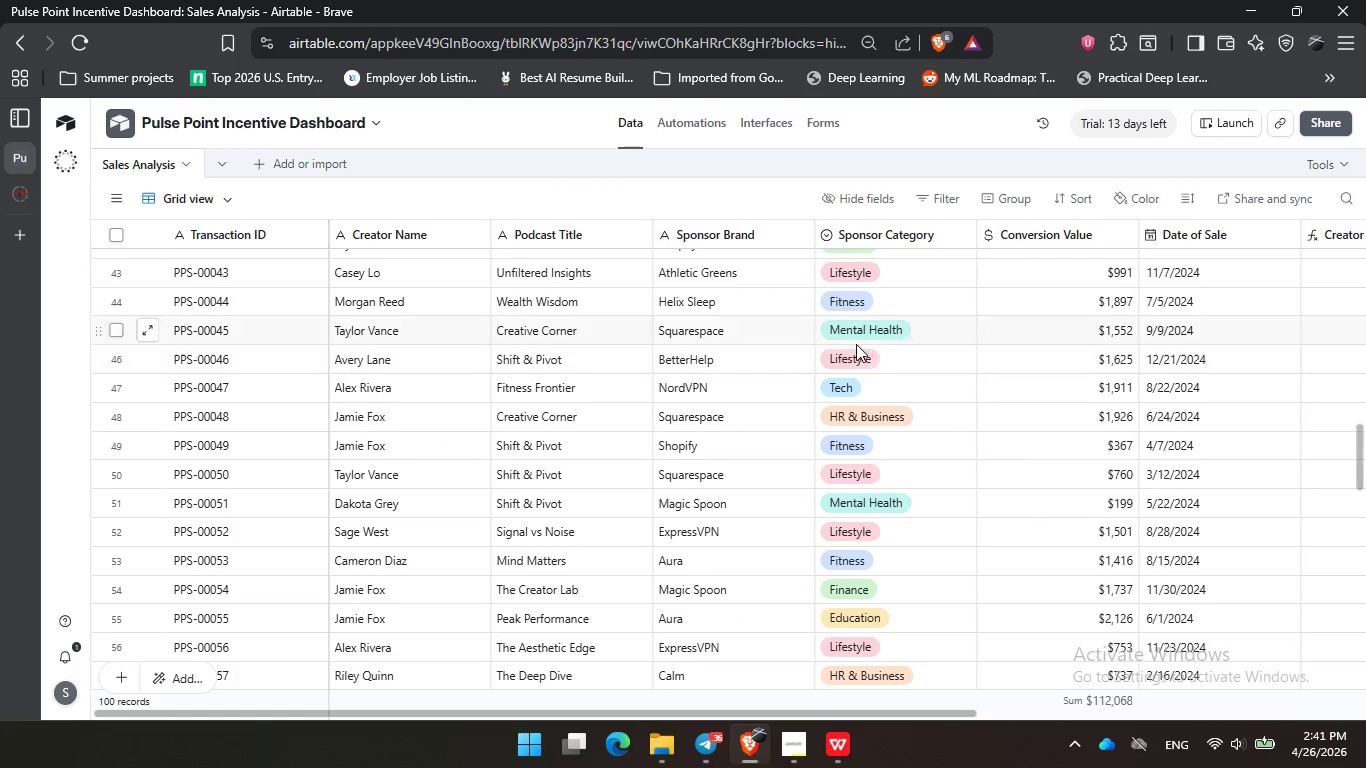 
scroll: coordinate [768, 360], scroll_direction: up, amount: 19.0
 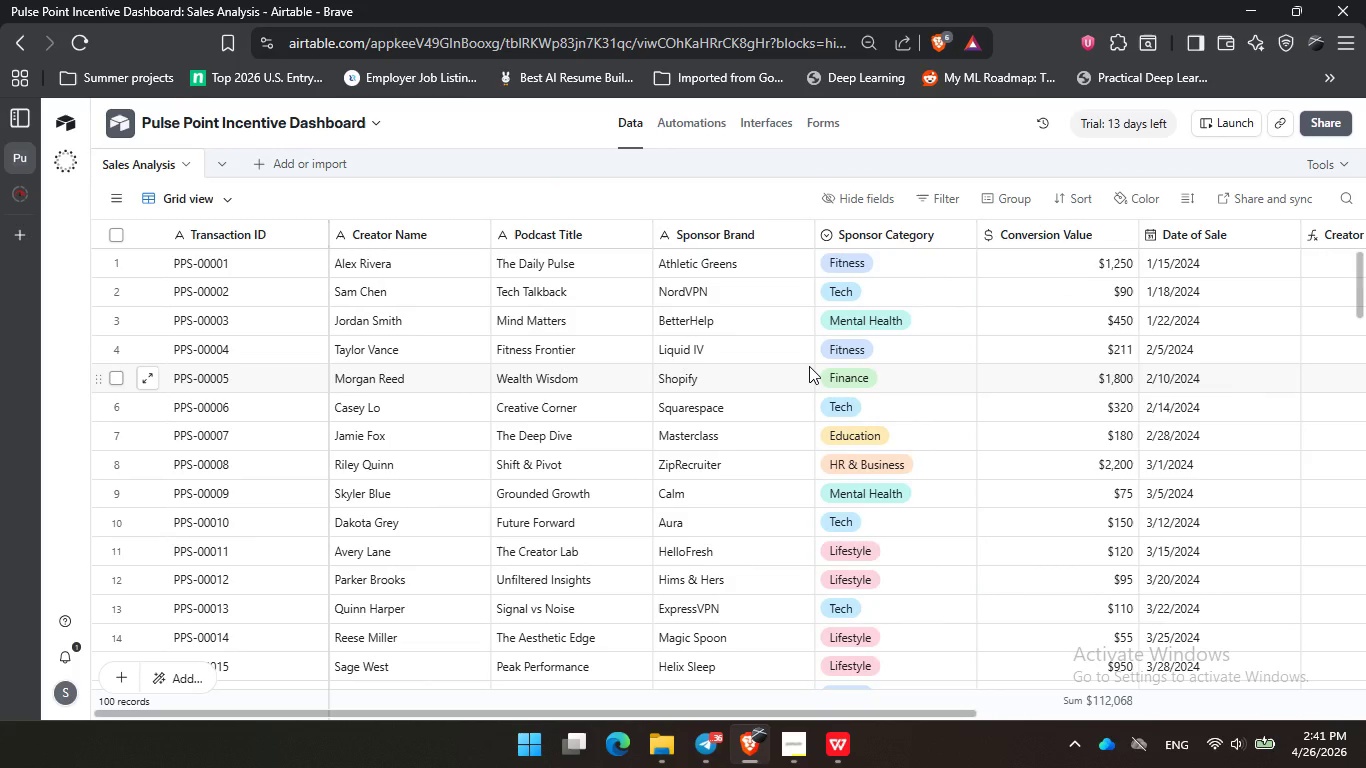 
wait(20.92)
 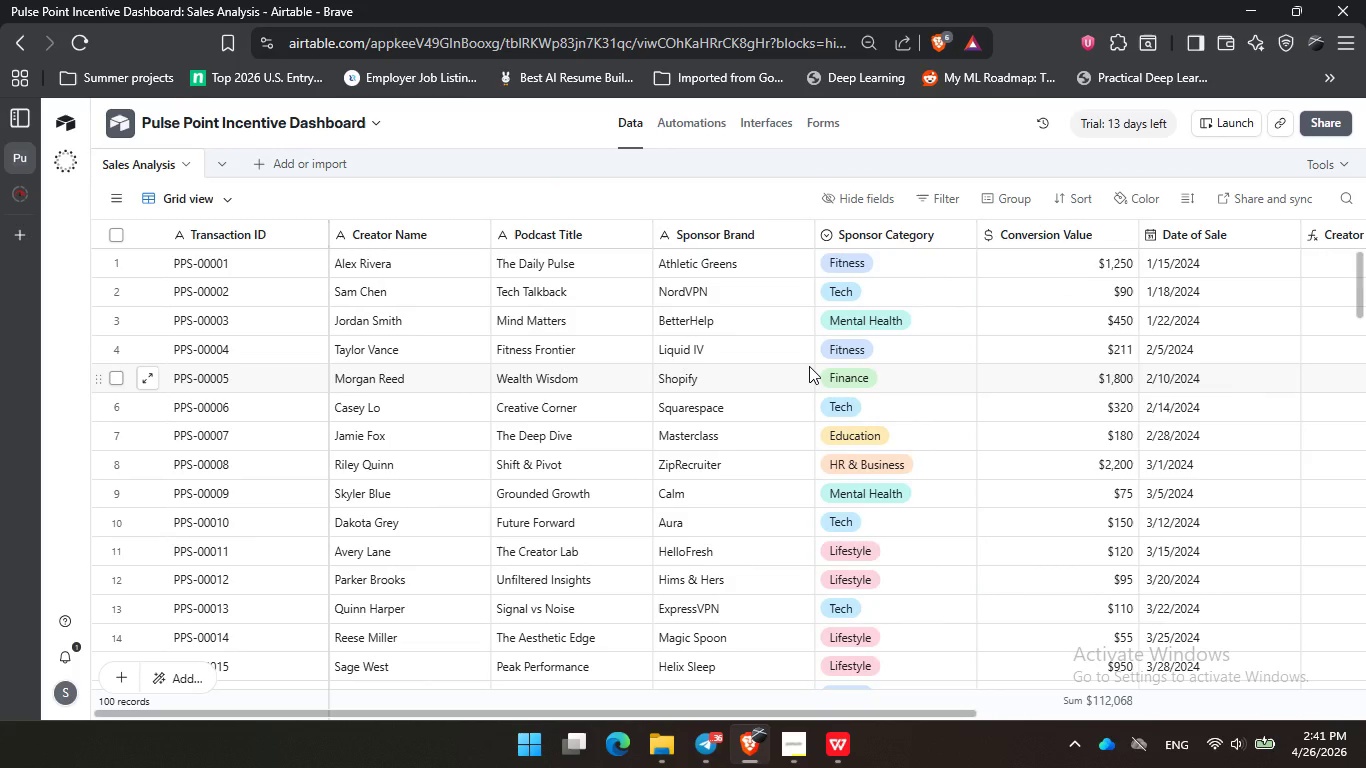 
left_click_drag(start_coordinate=[642, 716], to_coordinate=[982, 717])
 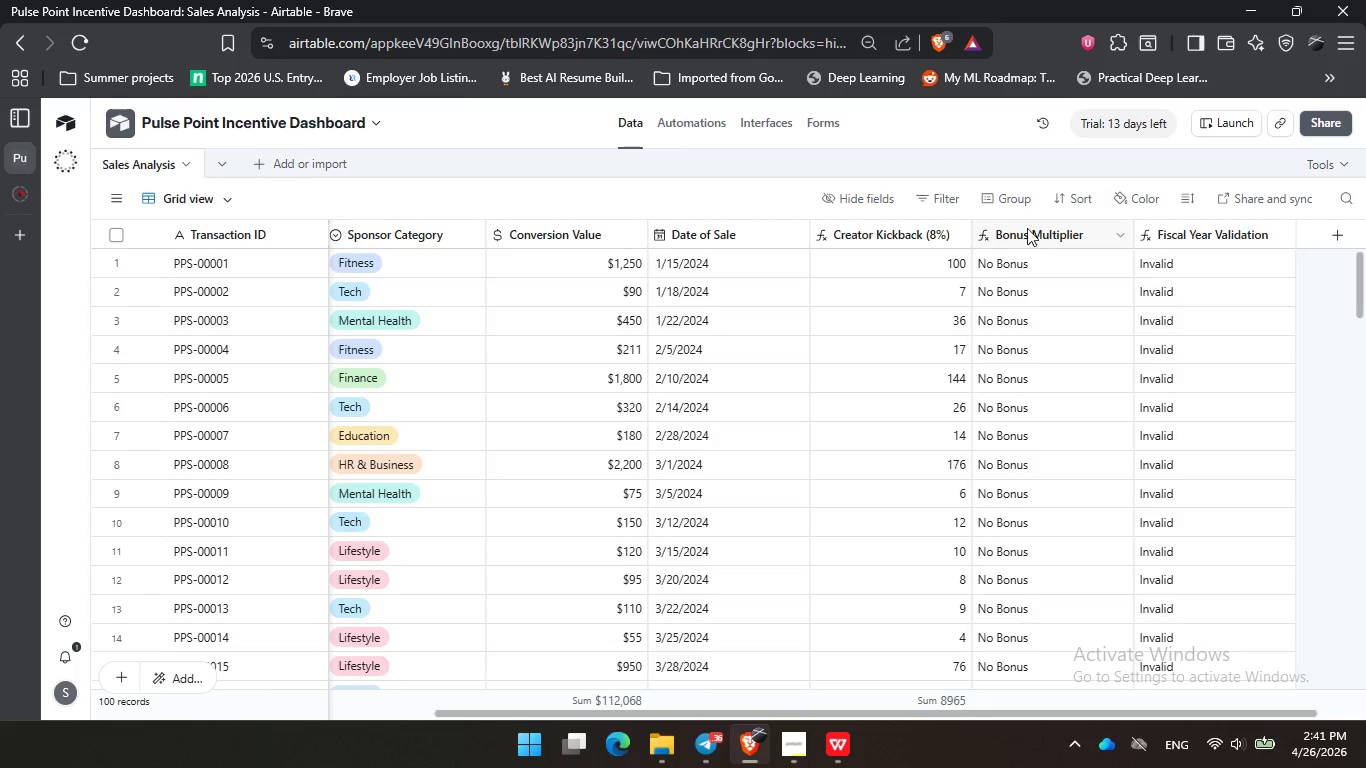 
left_click([1034, 230])
 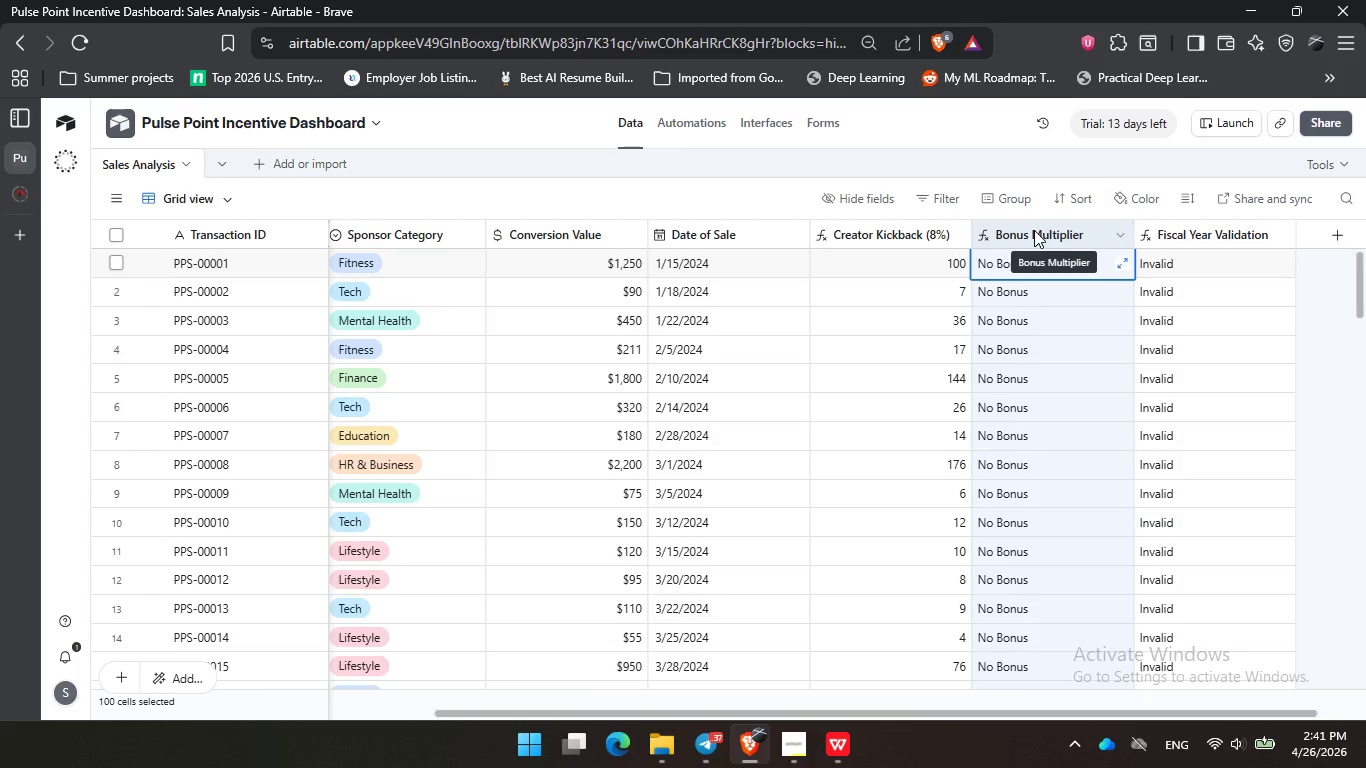 
wait(21.8)
 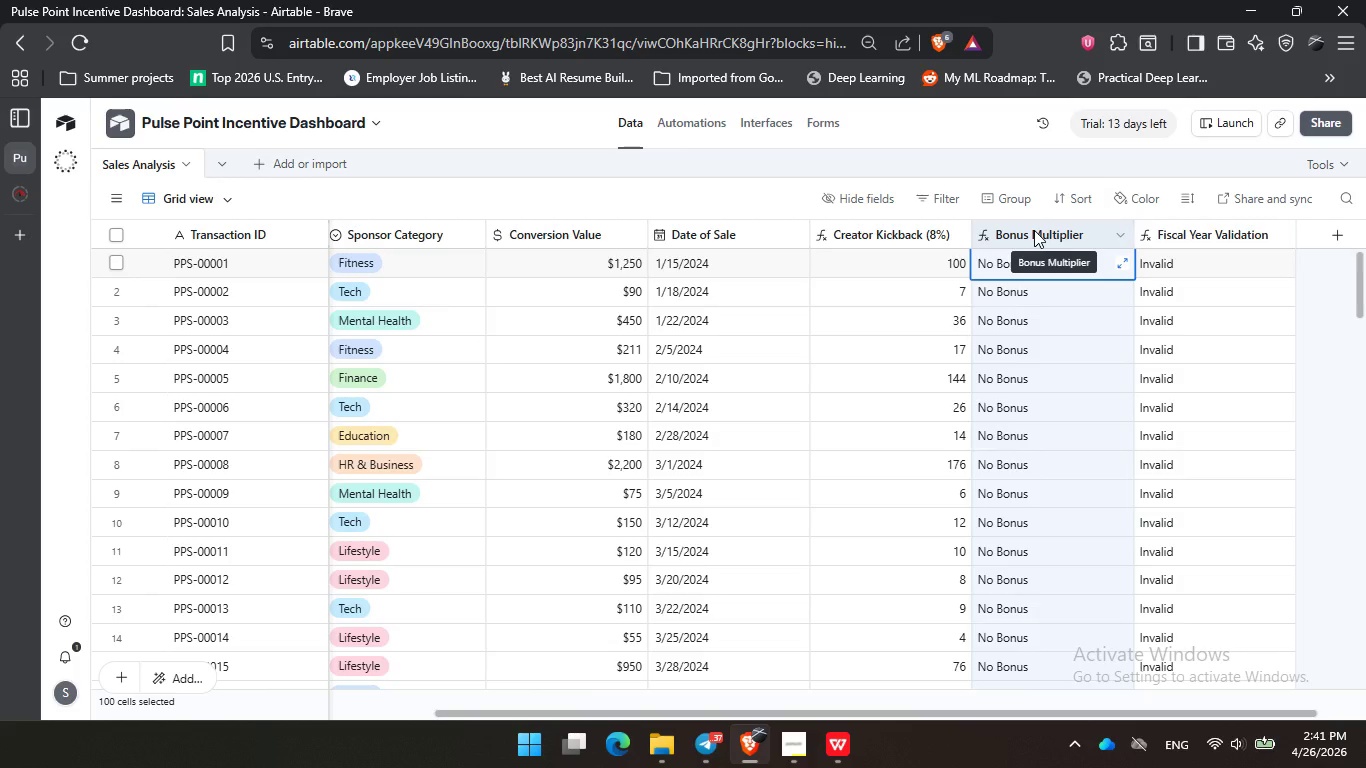 
left_click([788, 753])